 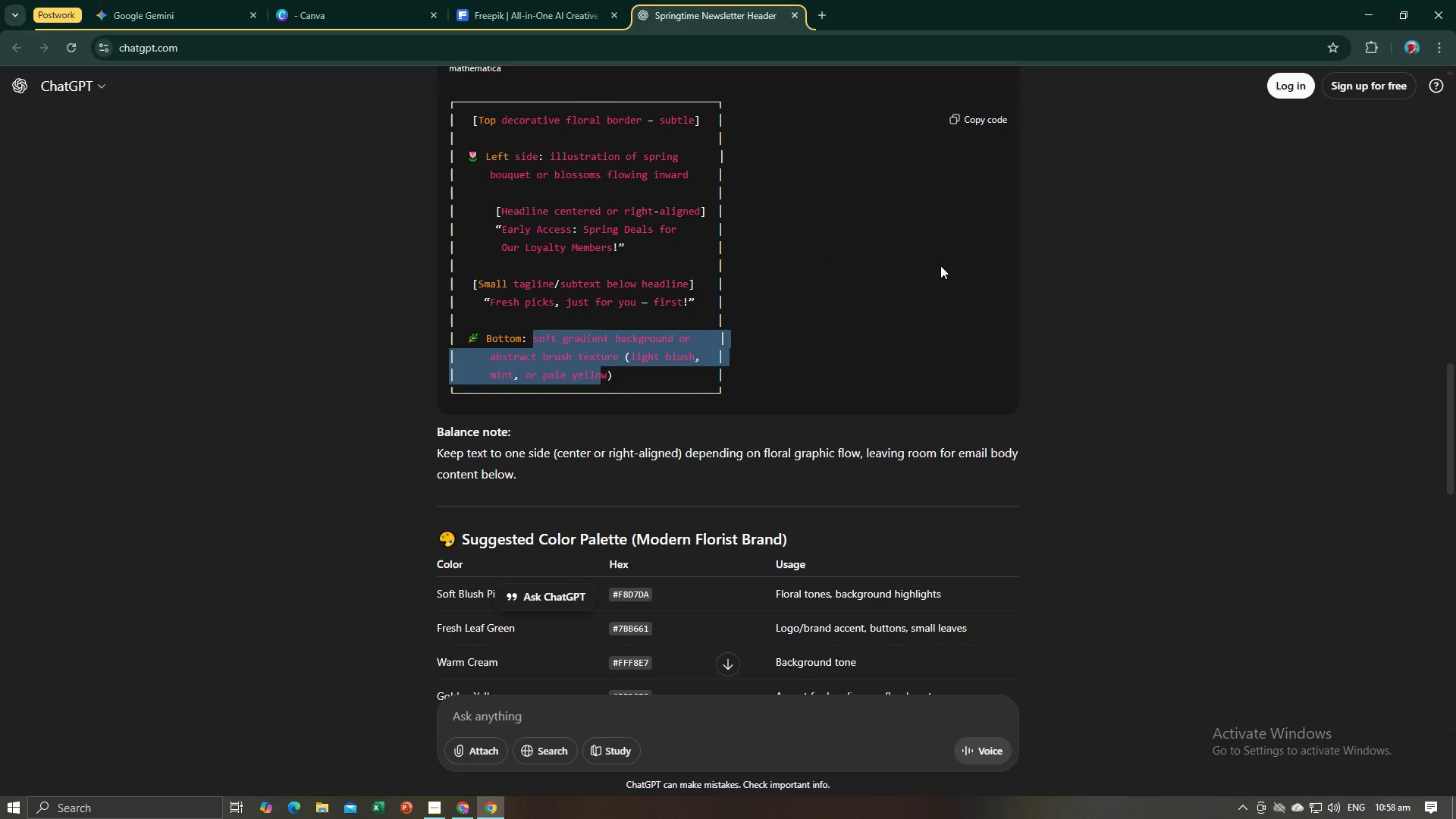 
key(Alt+Tab)
 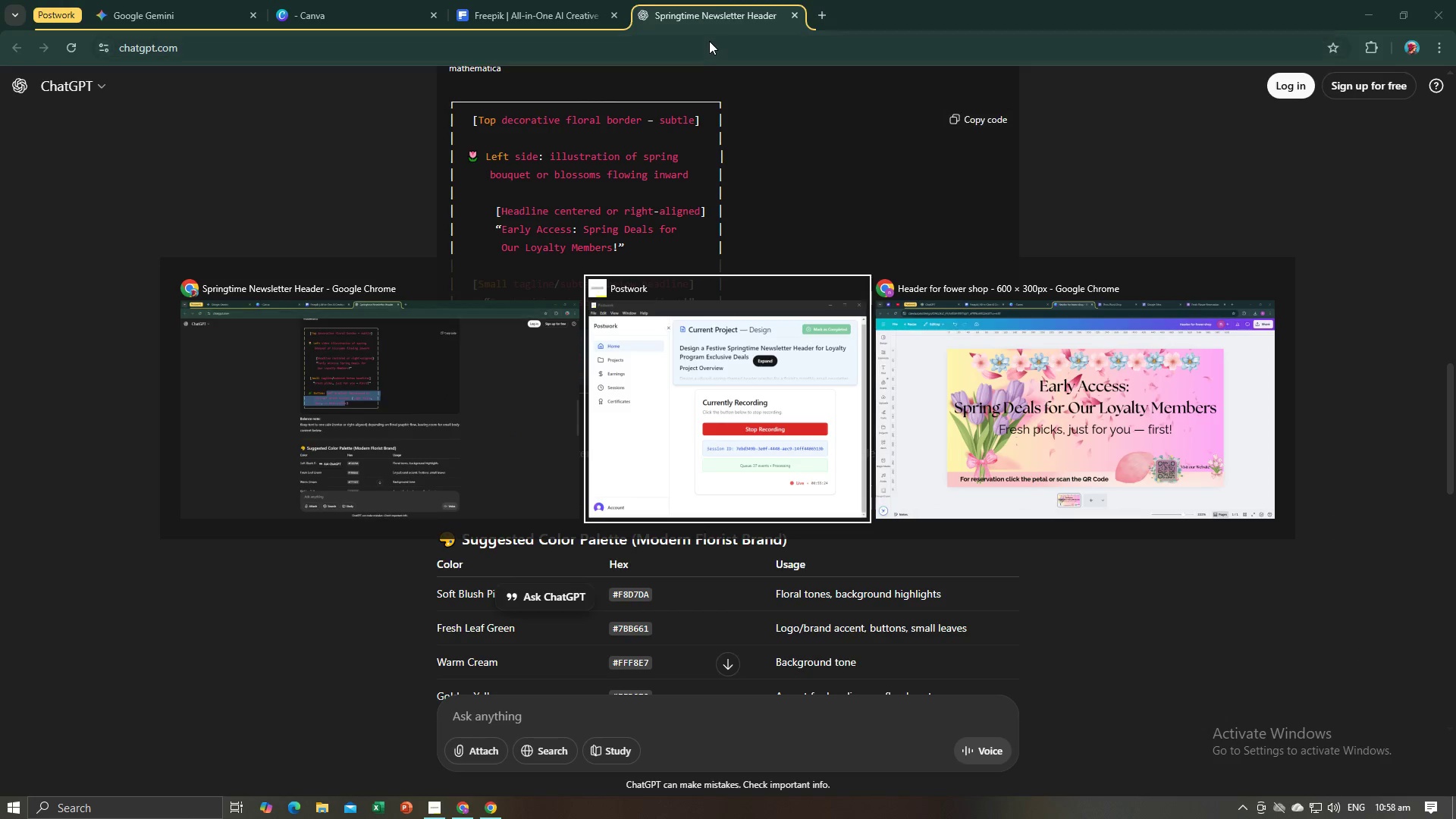 
key(Alt+Tab)
 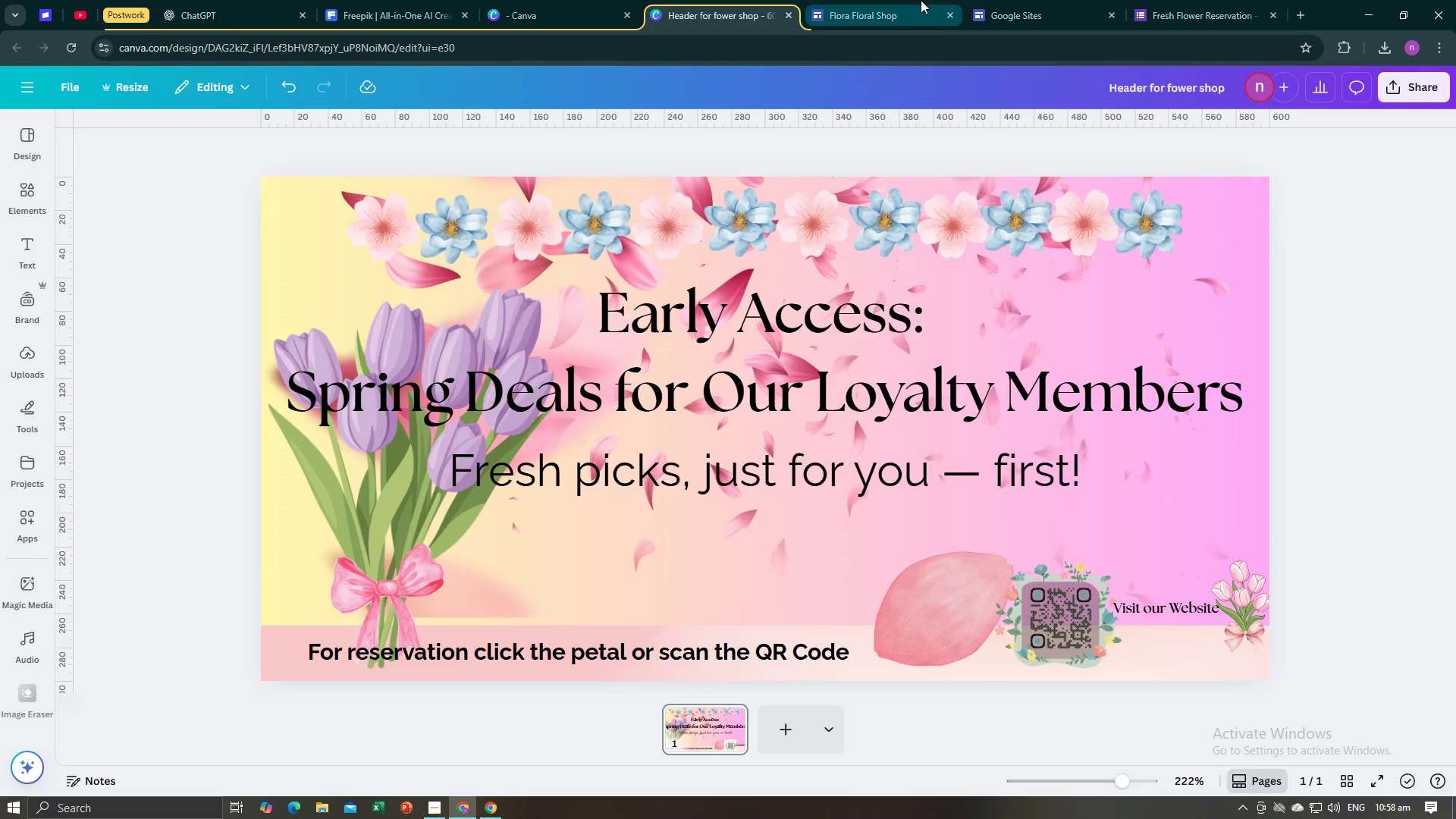 
left_click([919, 0])
 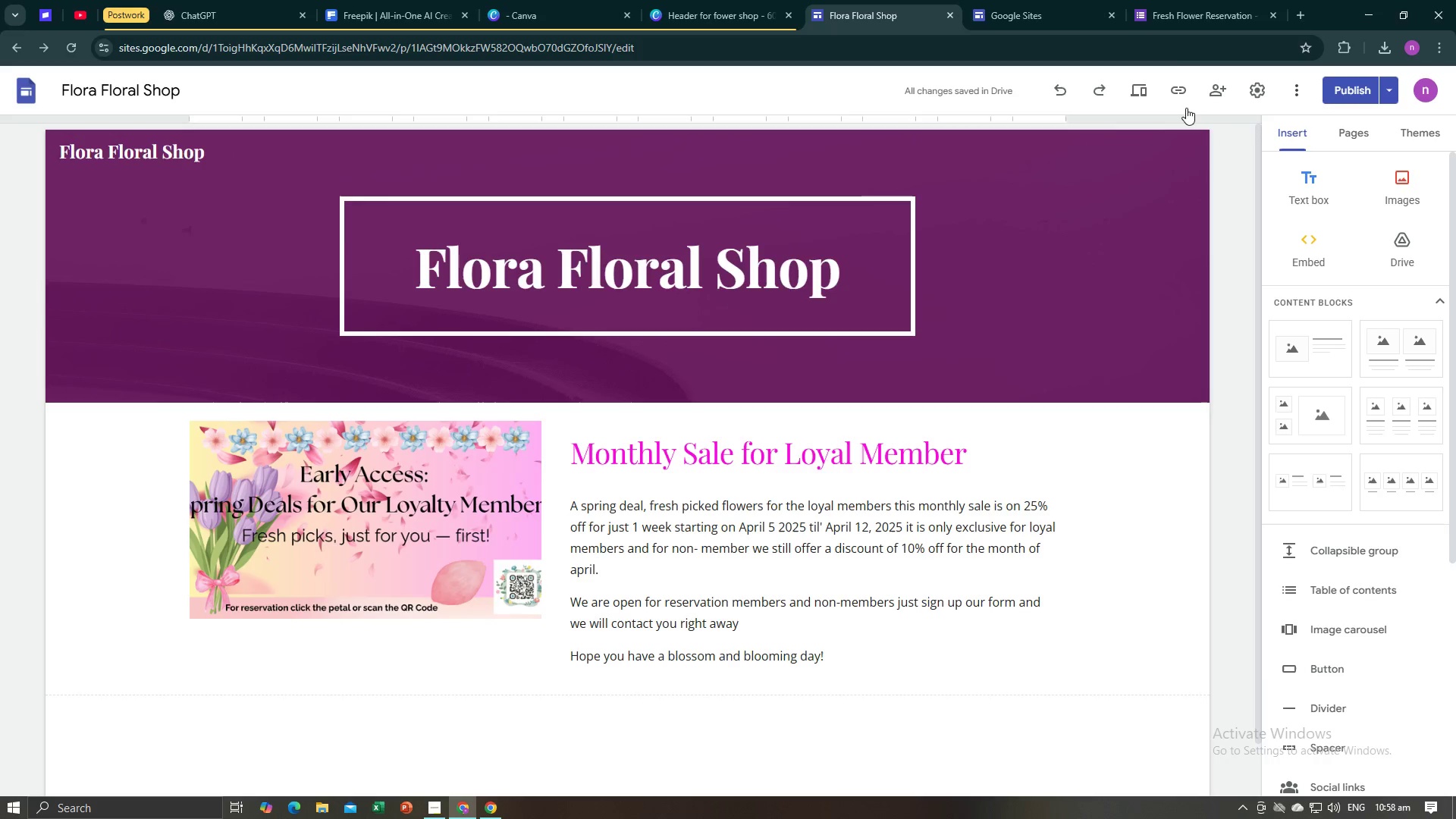 
left_click([1185, 101])
 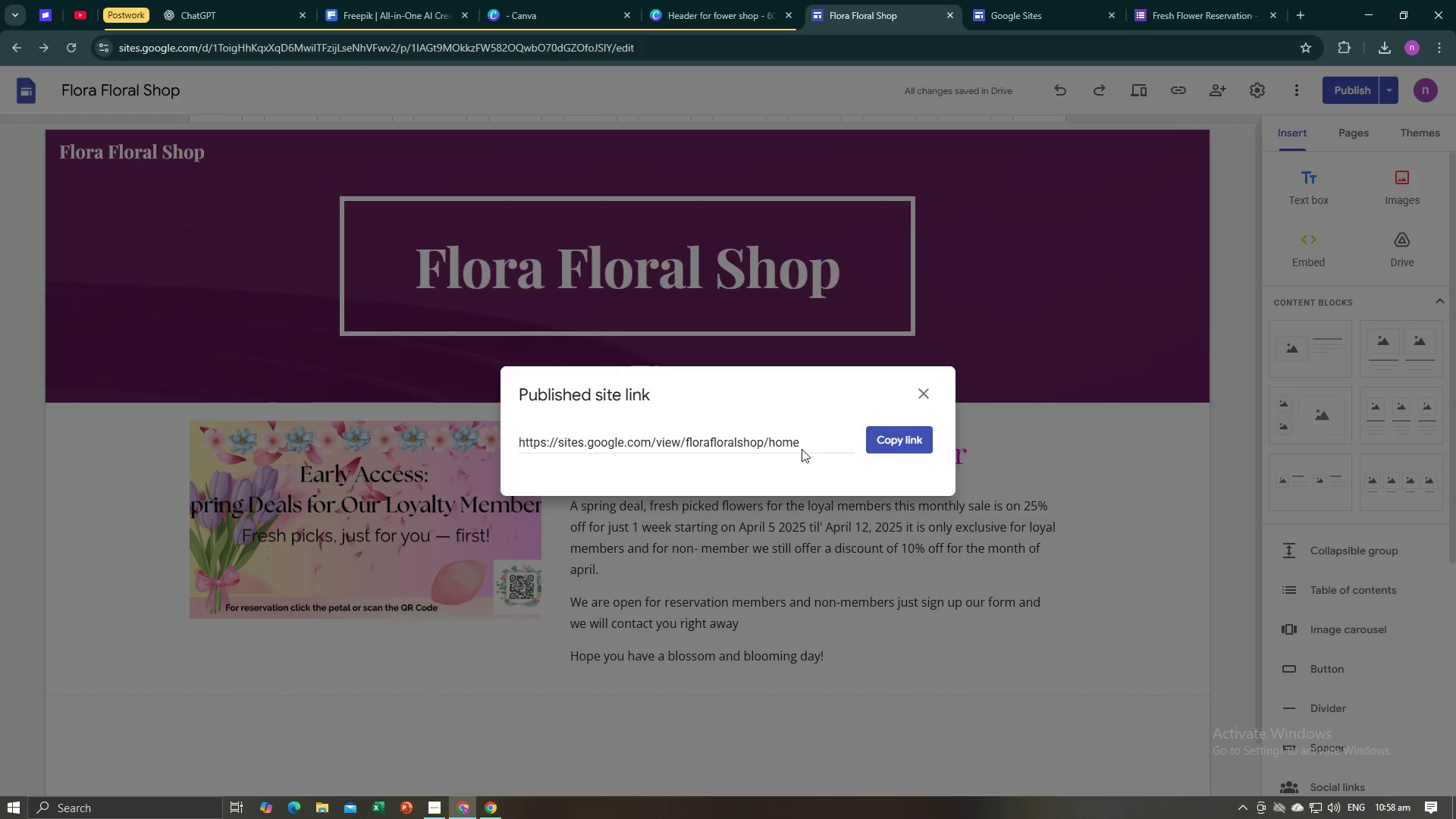 
left_click([887, 448])
 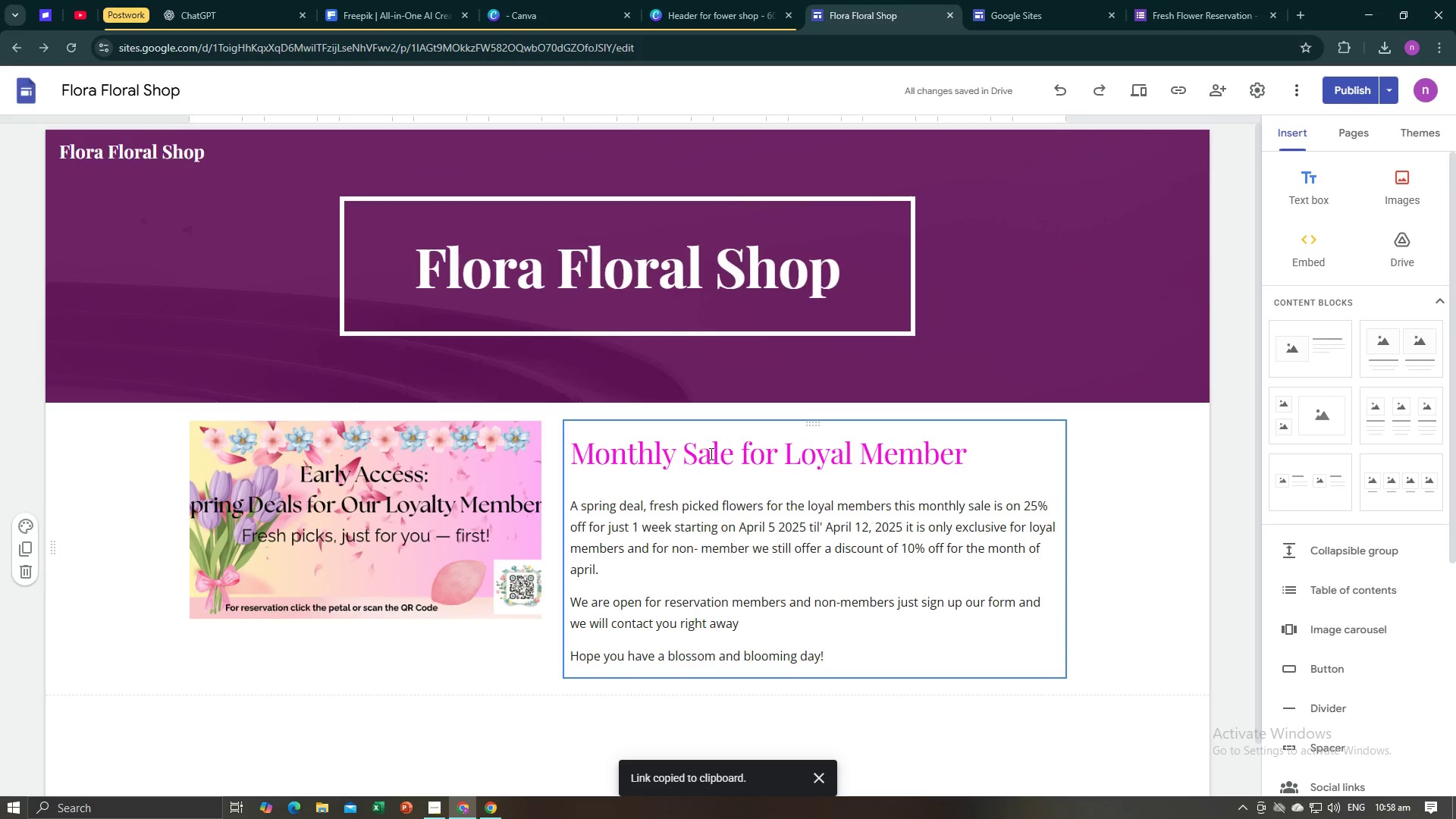 
key(Alt+AltLeft)
 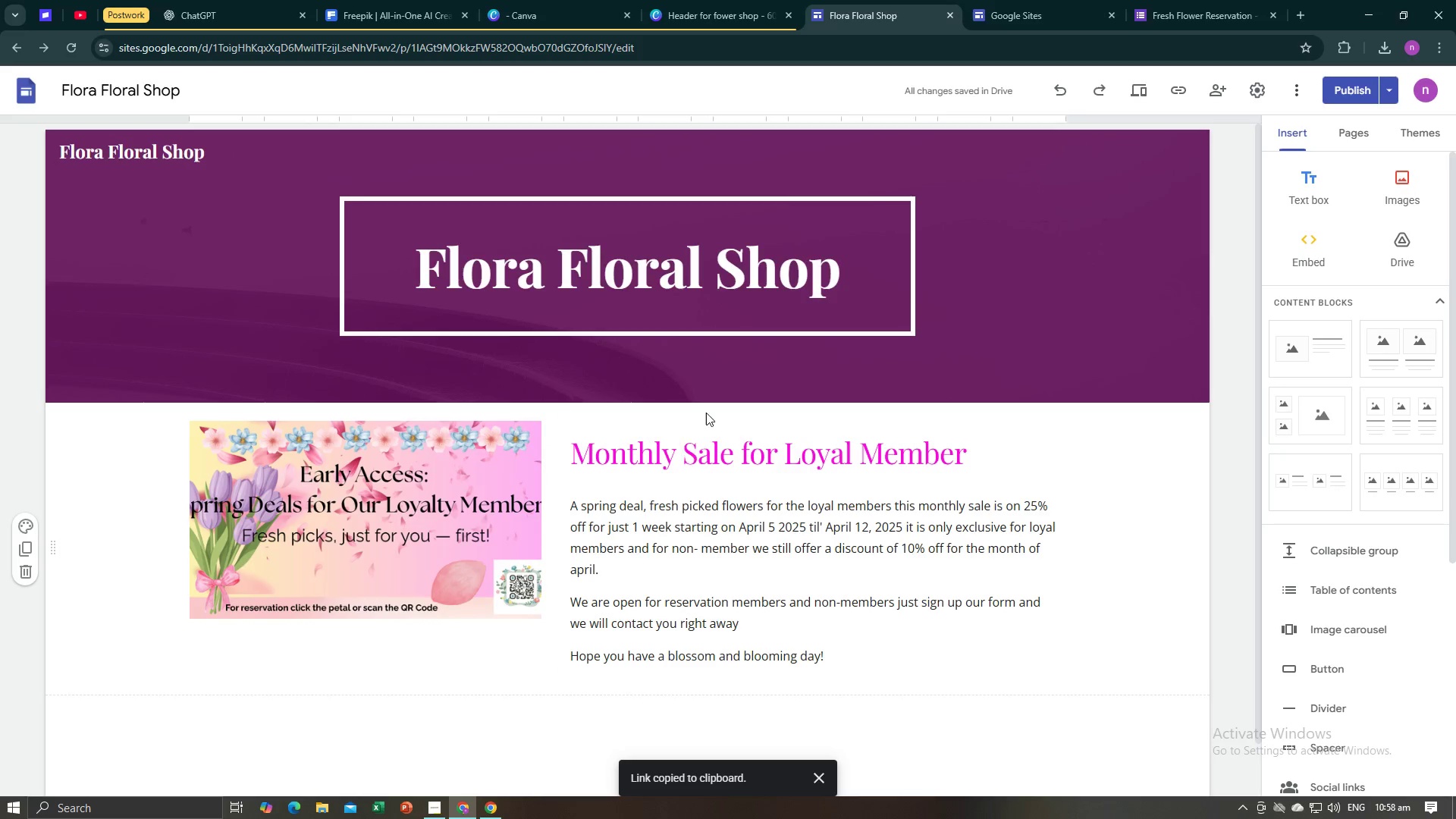 
key(Alt+Tab)
 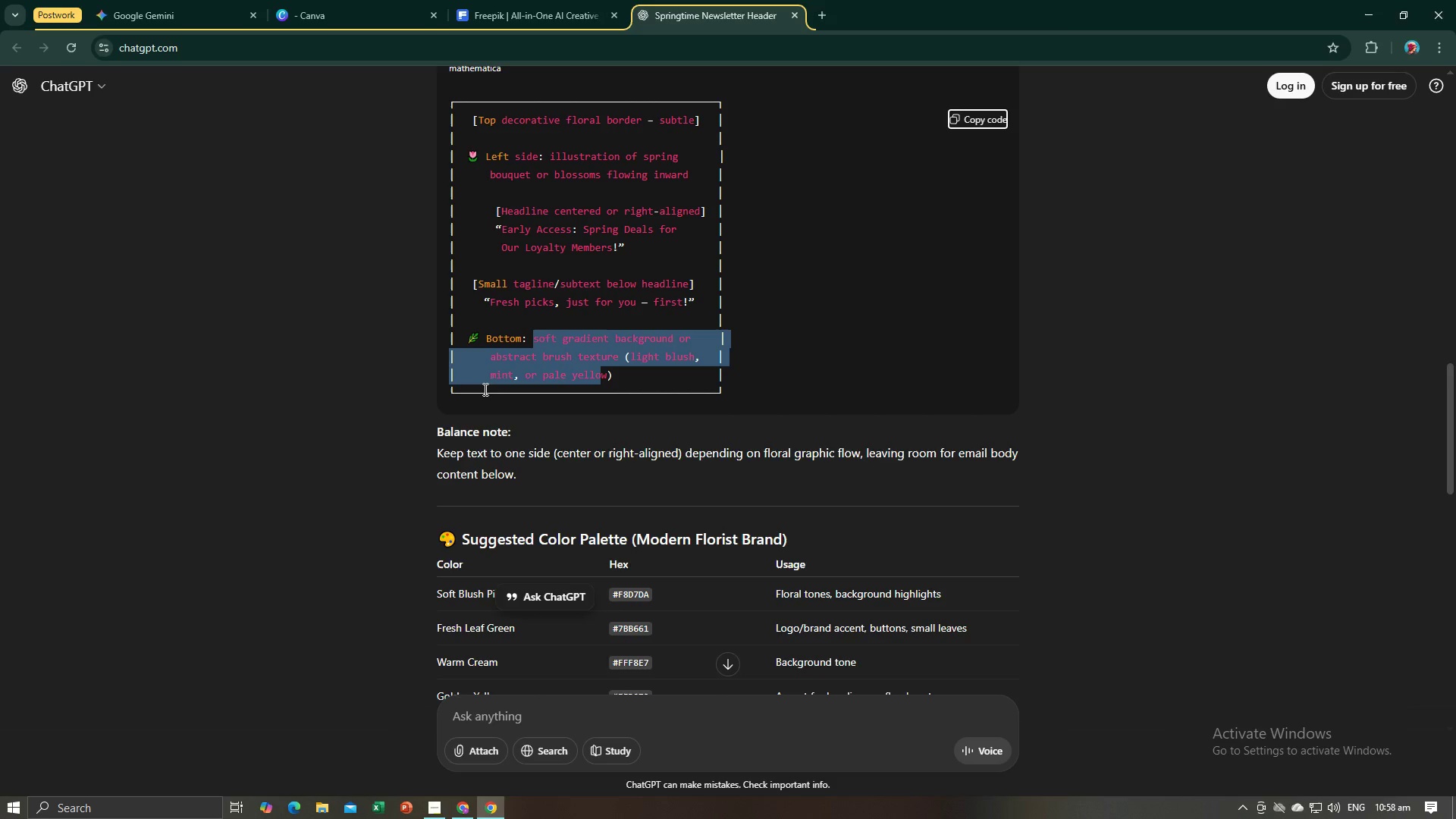 
key(Alt+Tab)
 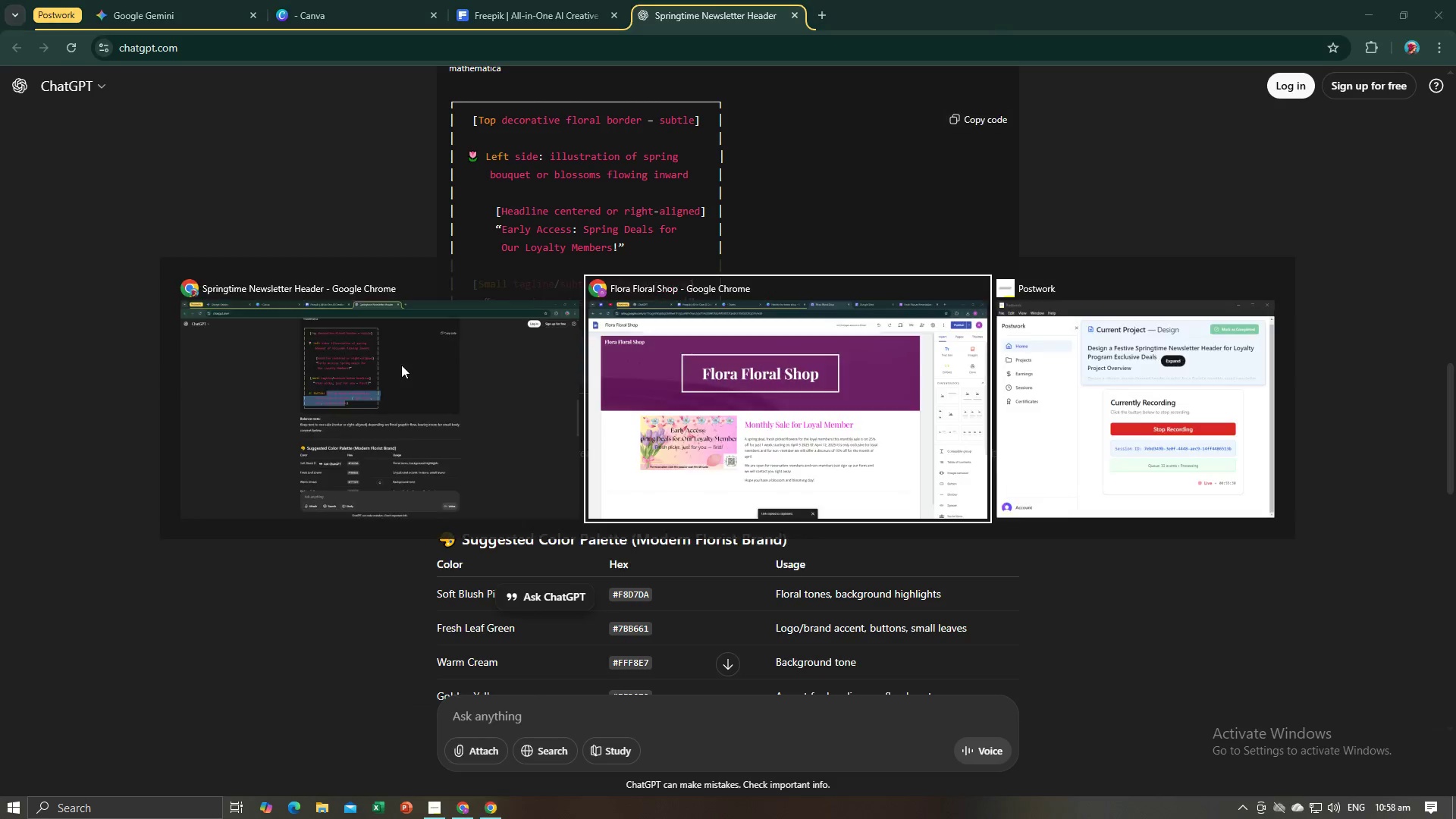 
key(Alt+Tab)